 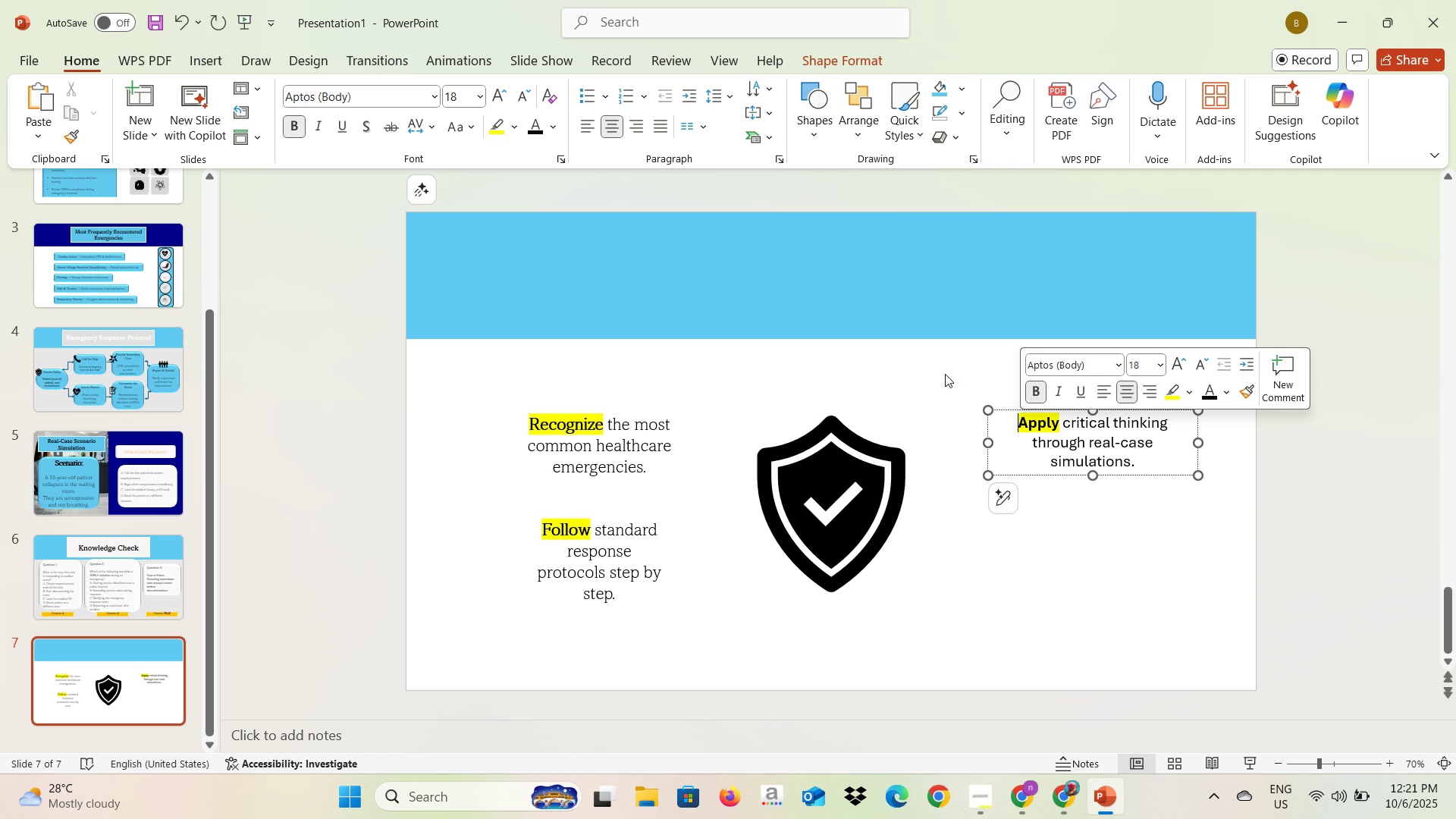 
left_click([435, 94])
 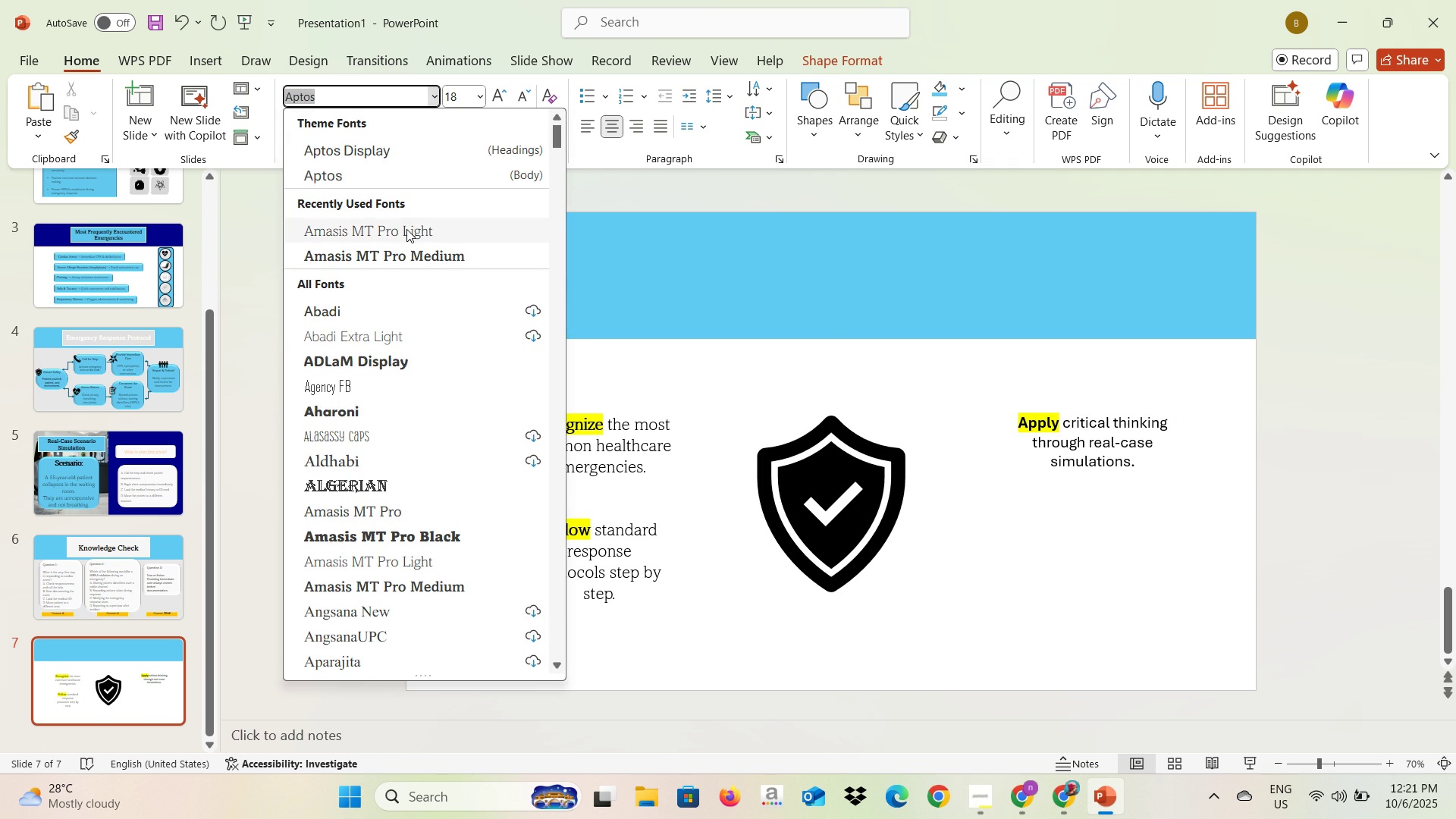 
left_click([406, 229])
 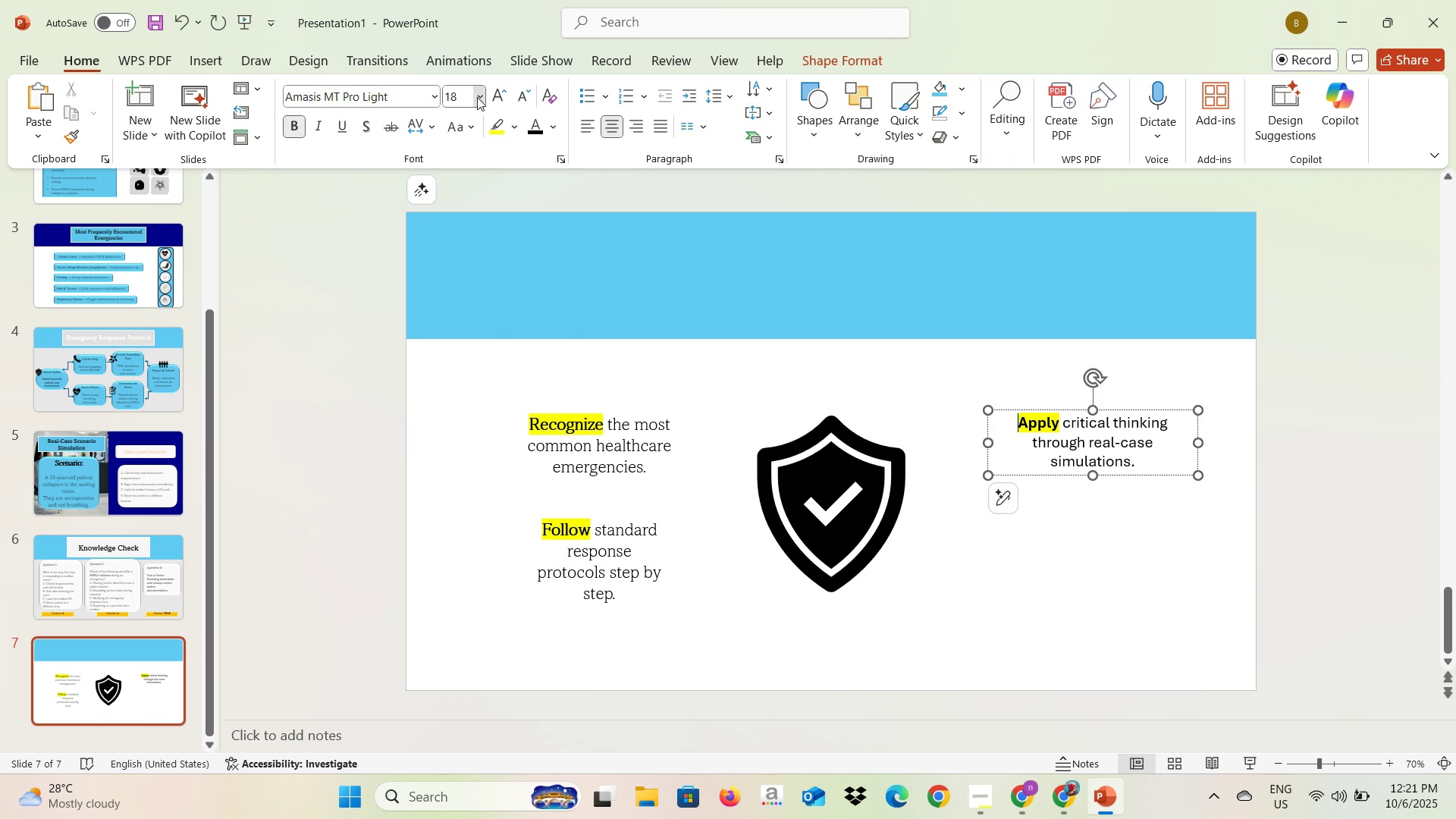 
left_click([477, 97])
 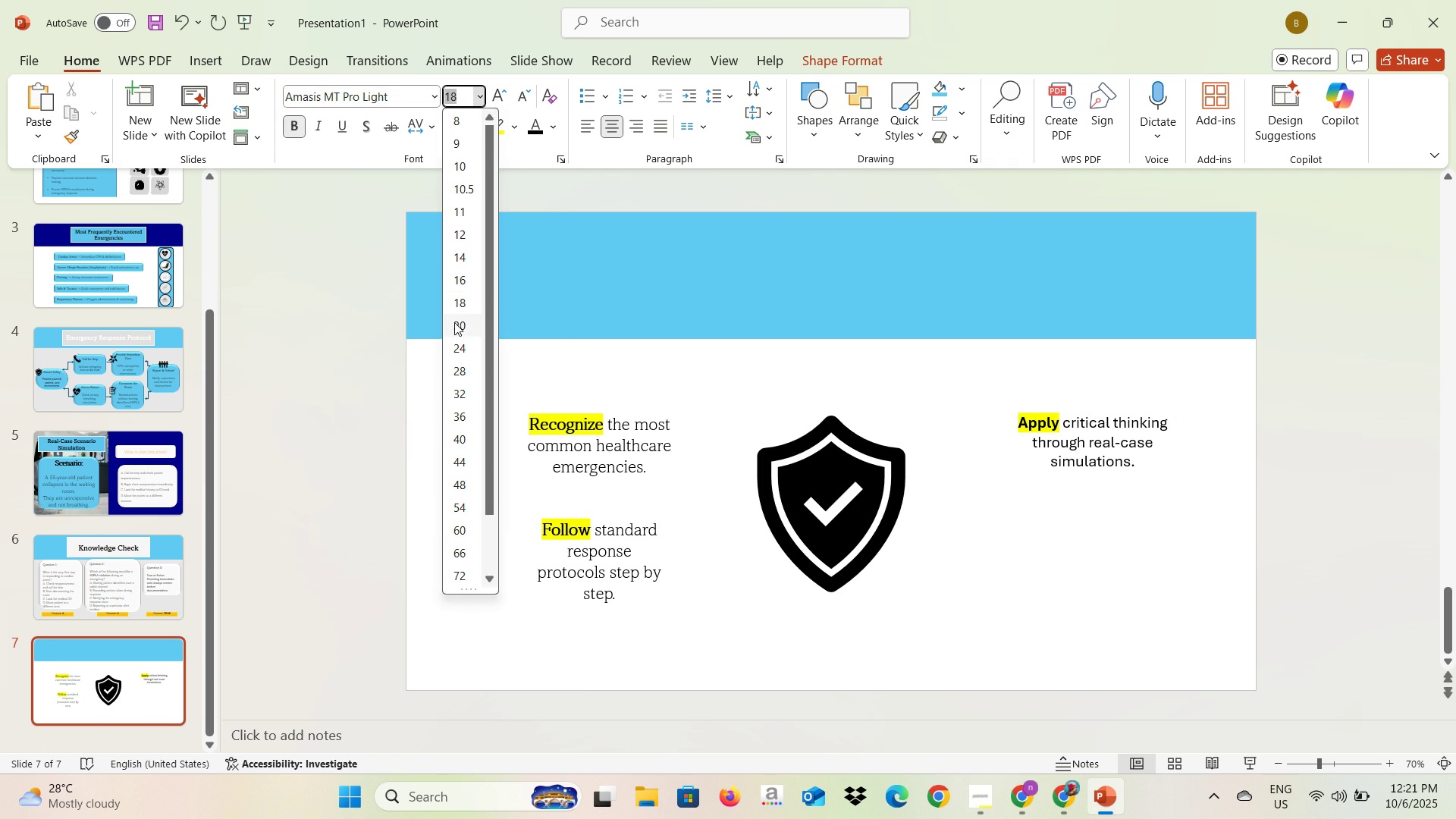 
left_click([454, 322])
 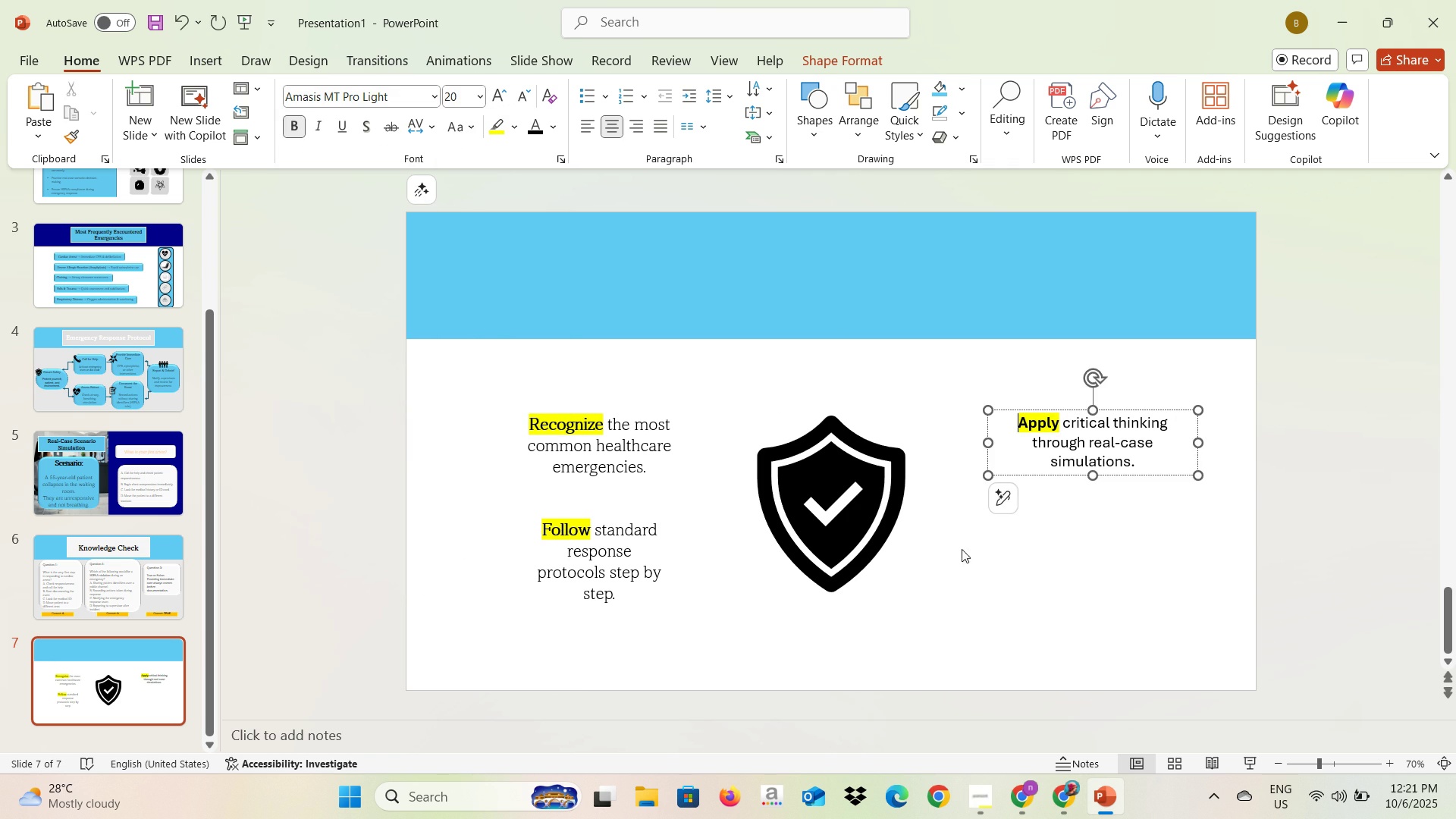 
left_click([972, 554])
 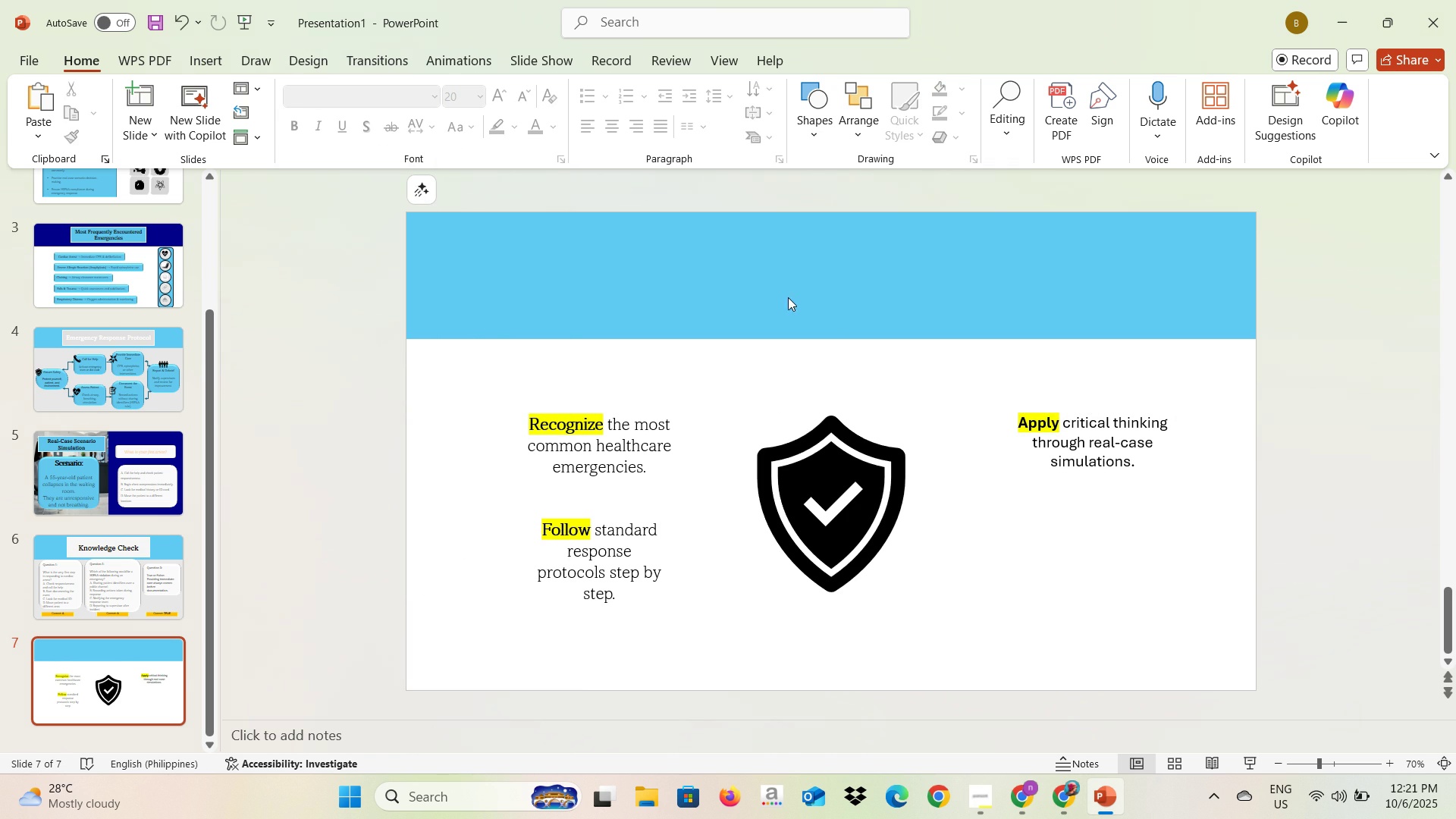 
key(Alt+AltLeft)
 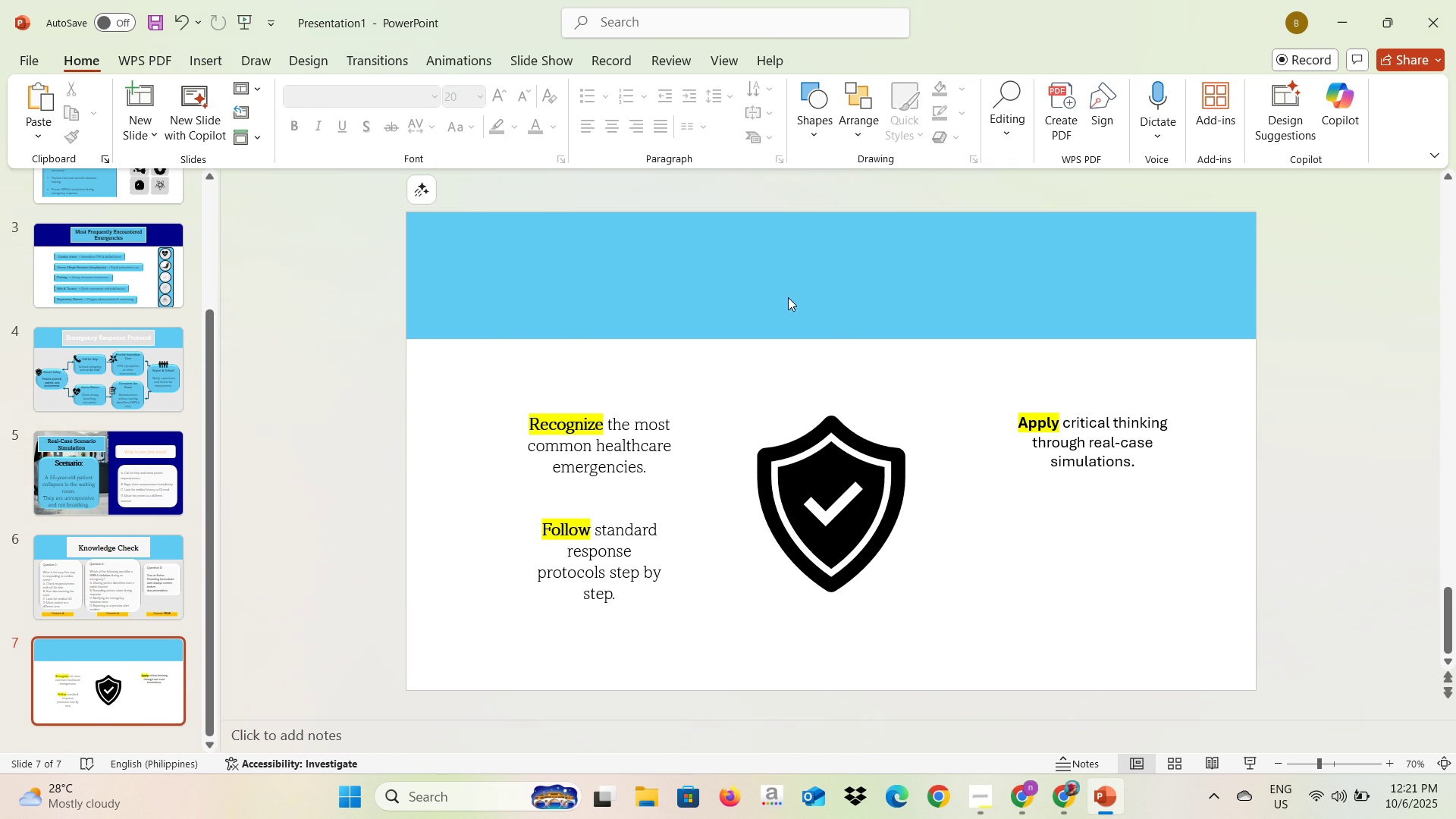 
key(Alt+Tab)